 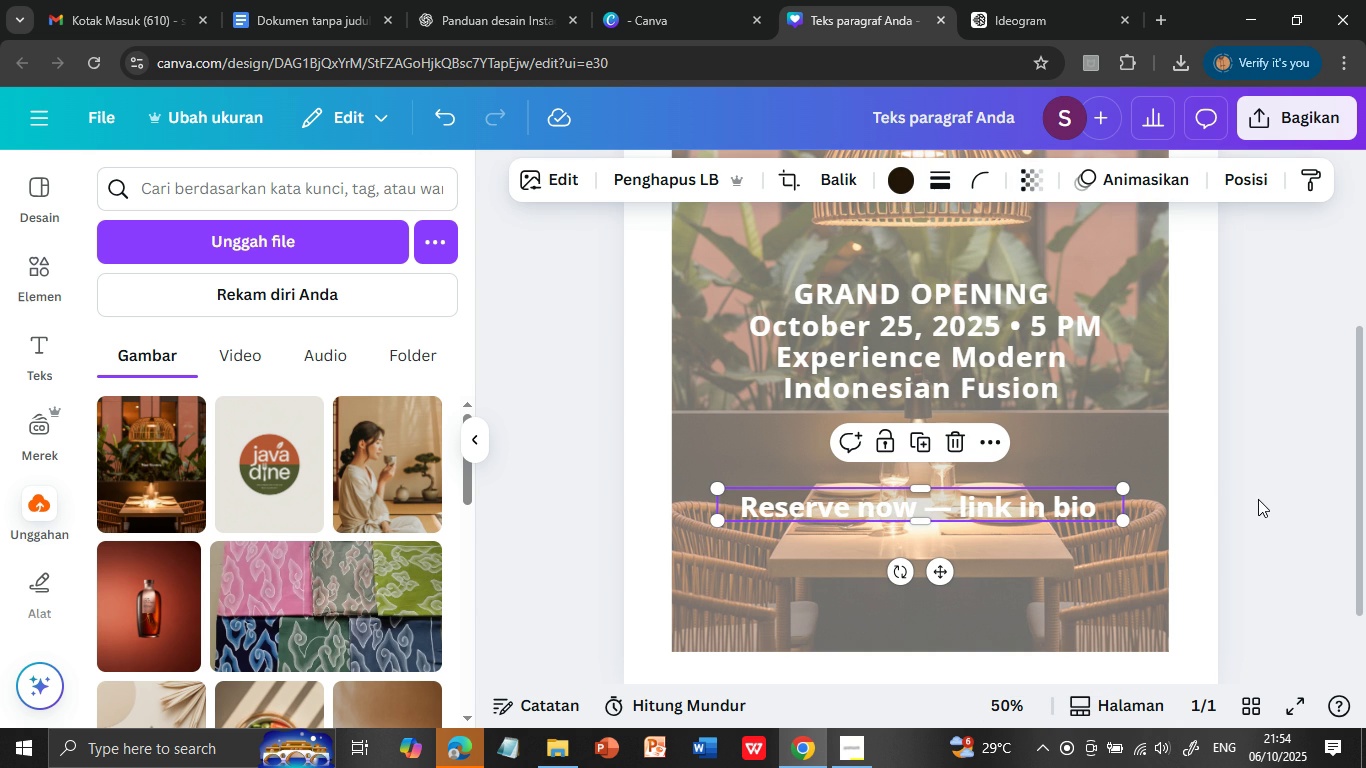 
left_click([1258, 499])
 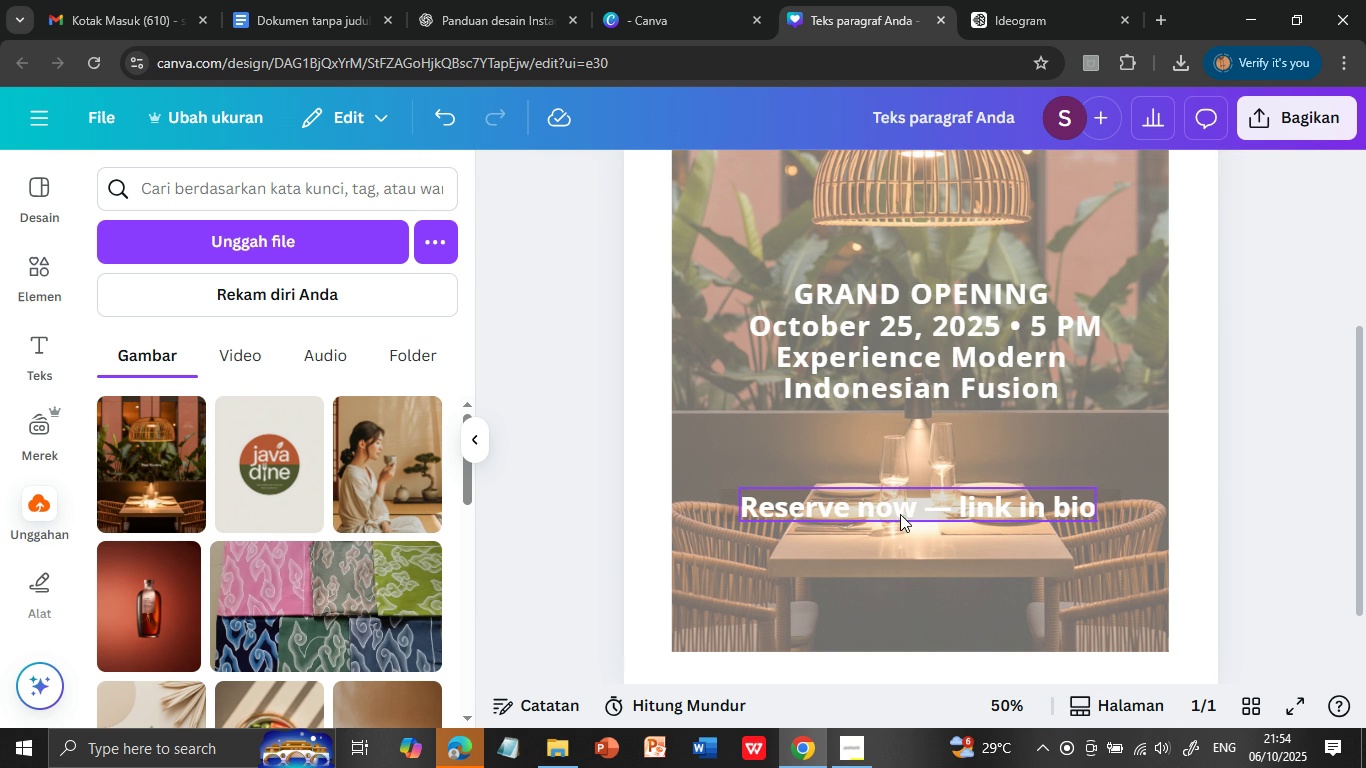 
left_click([900, 514])
 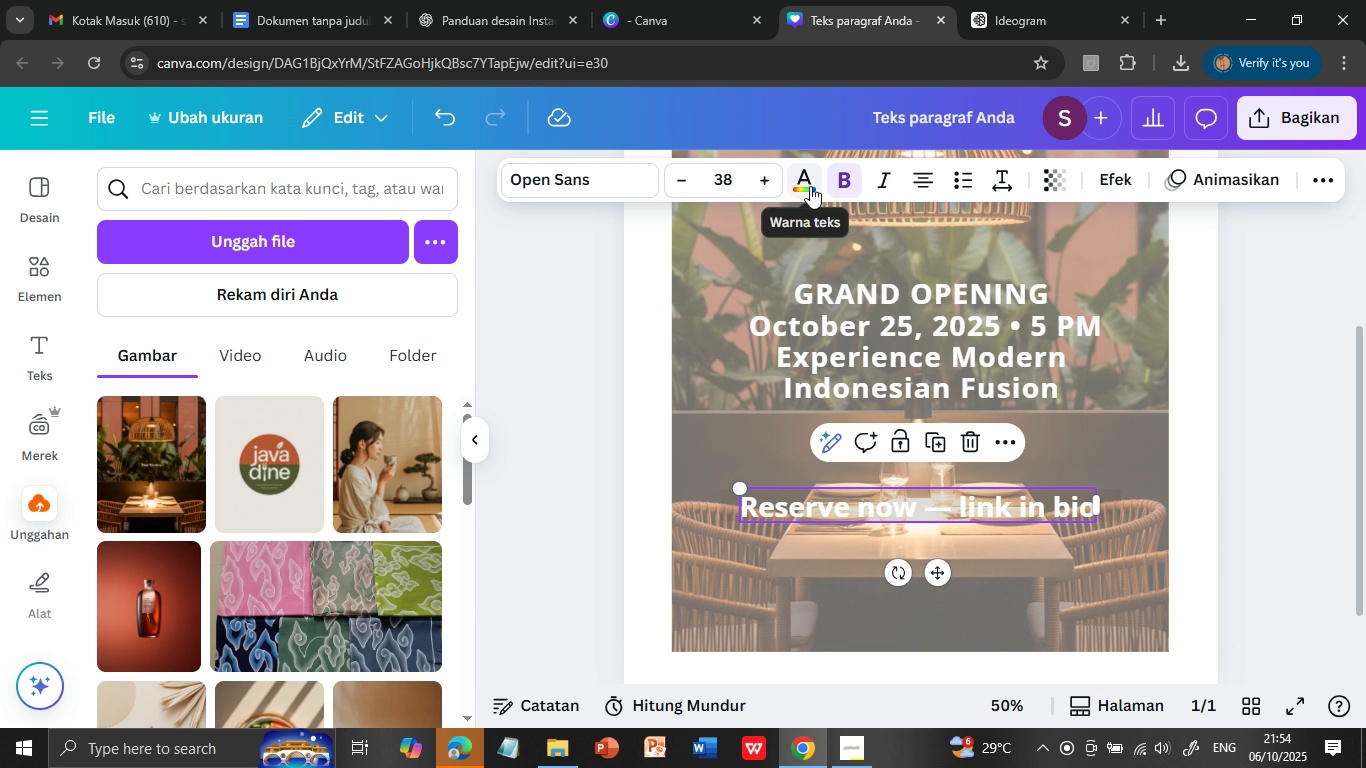 
wait(6.92)
 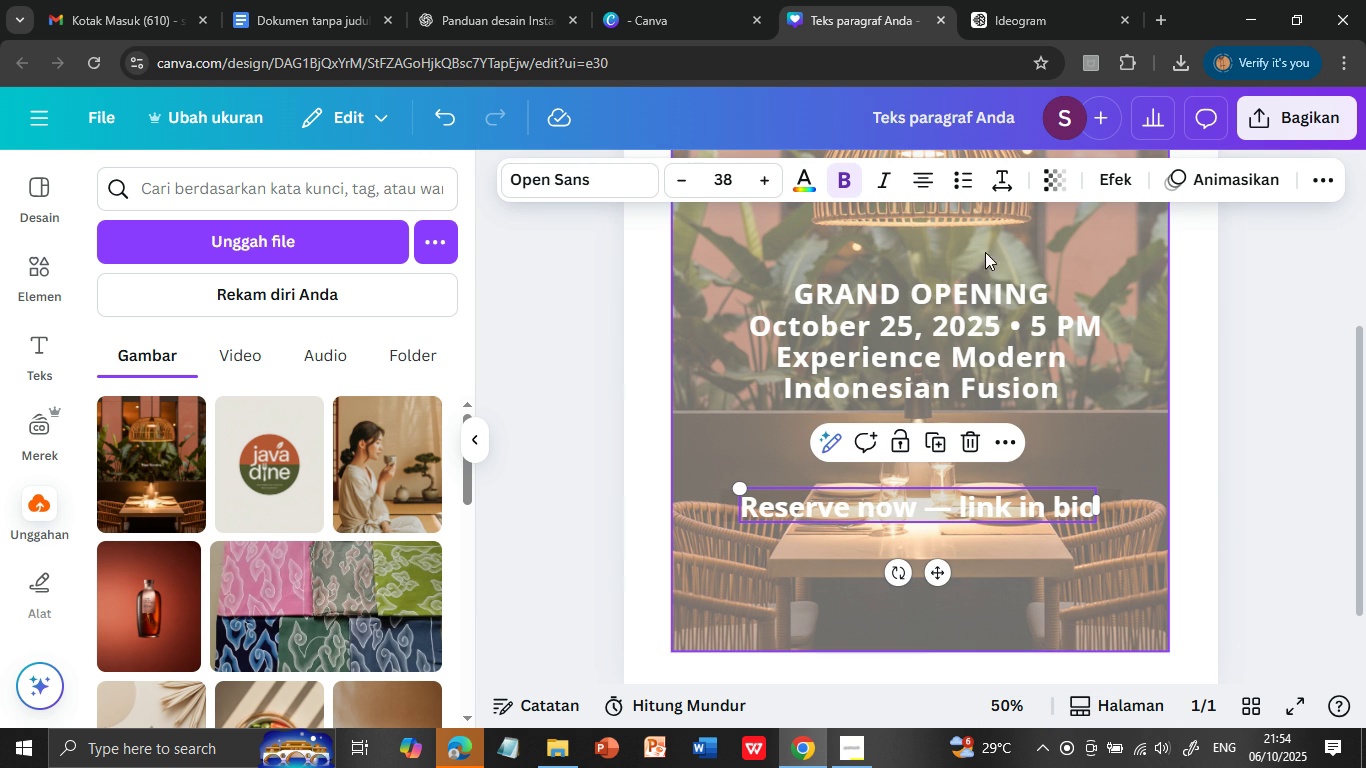 
left_click([1050, 173])